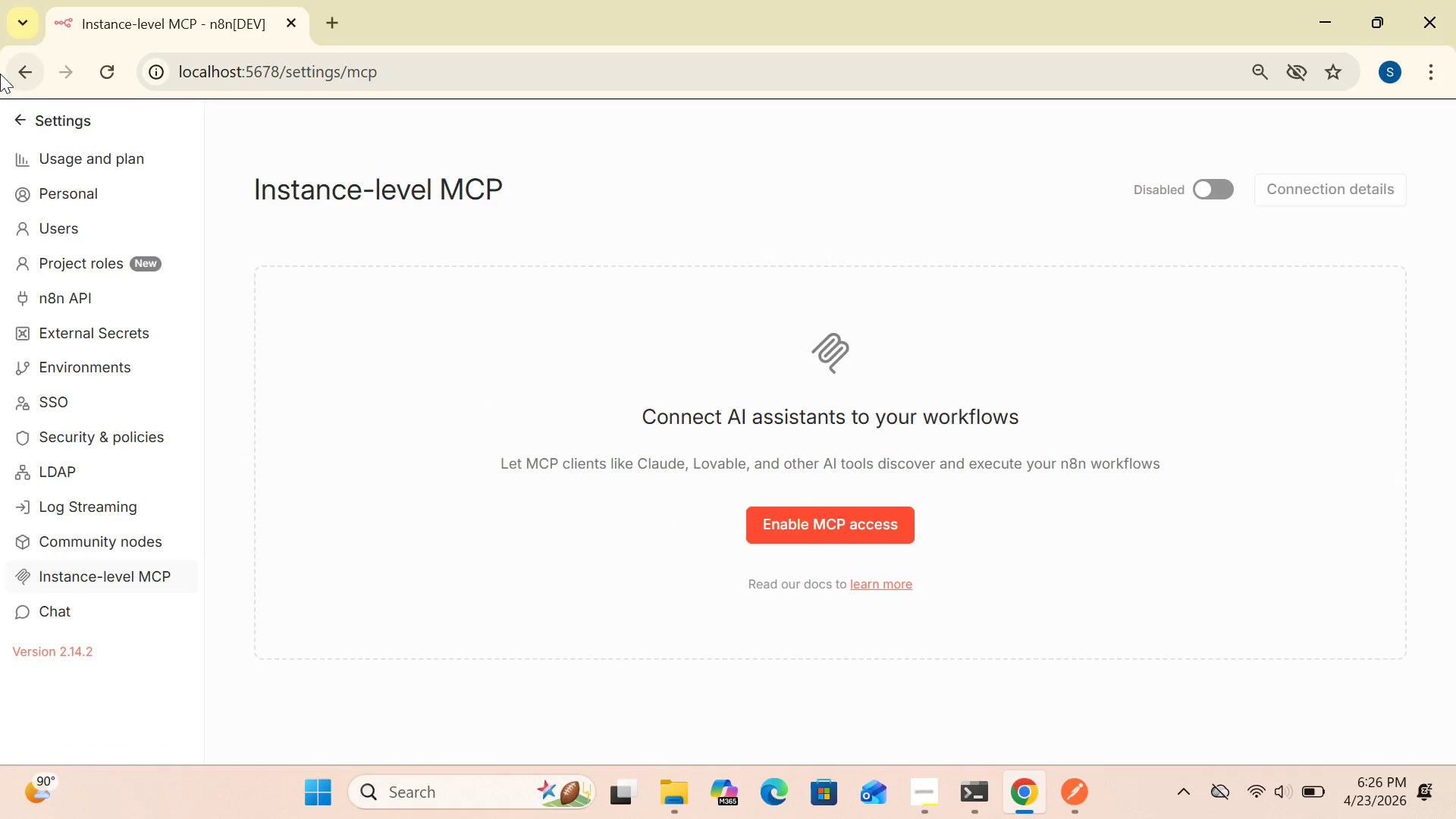 
left_click([20, 67])
 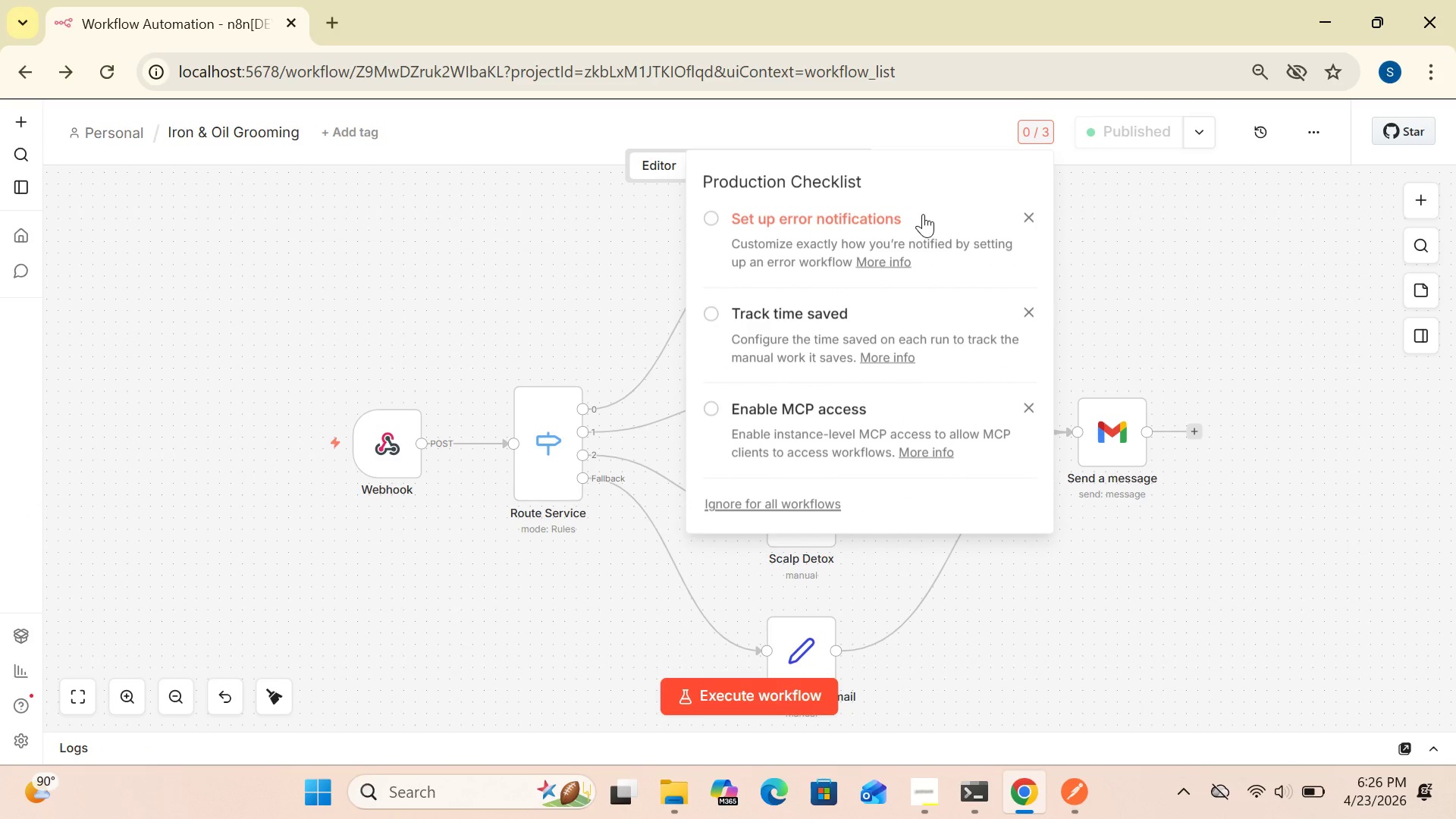 
wait(5.17)
 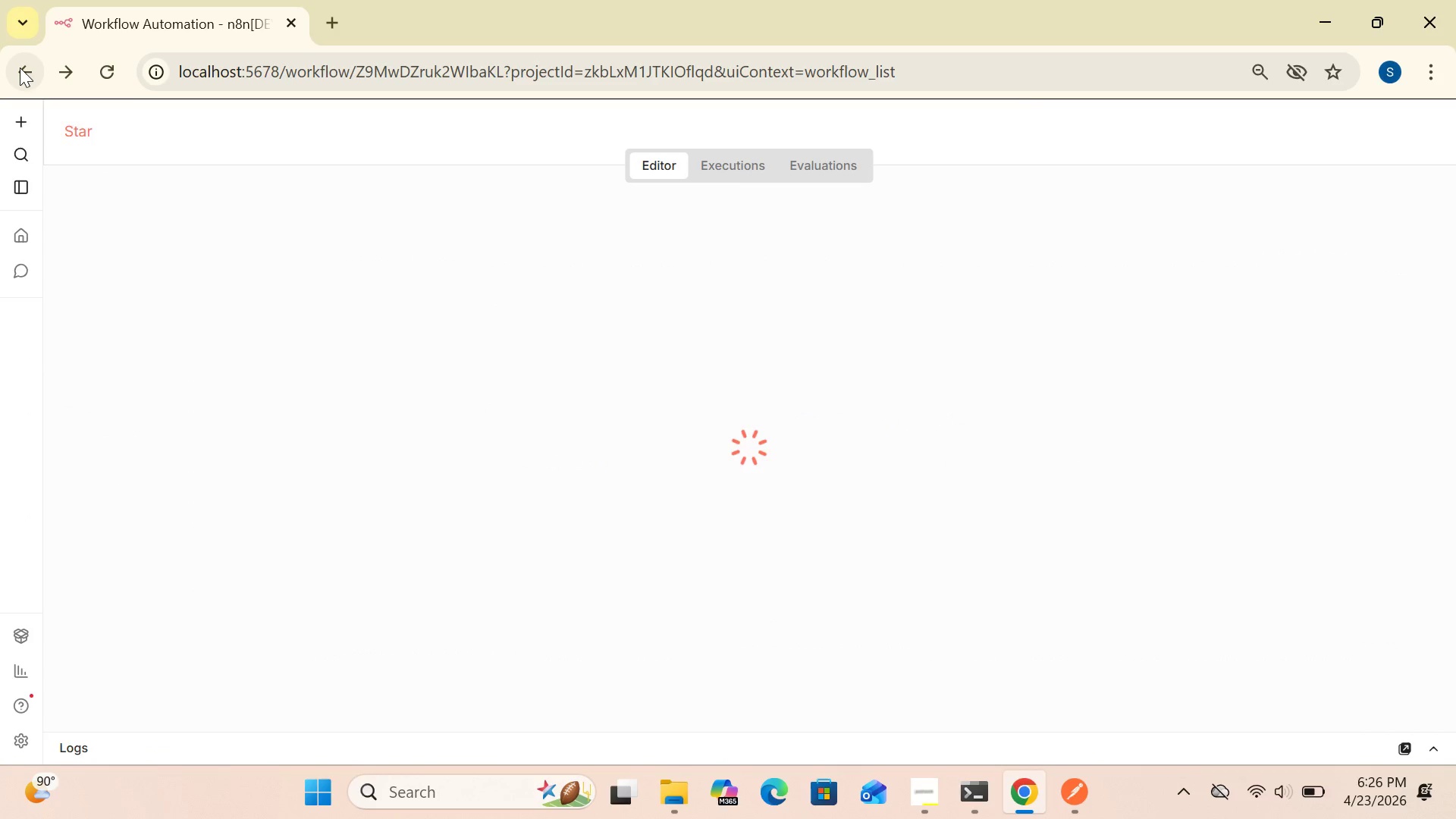 
left_click([1028, 213])
 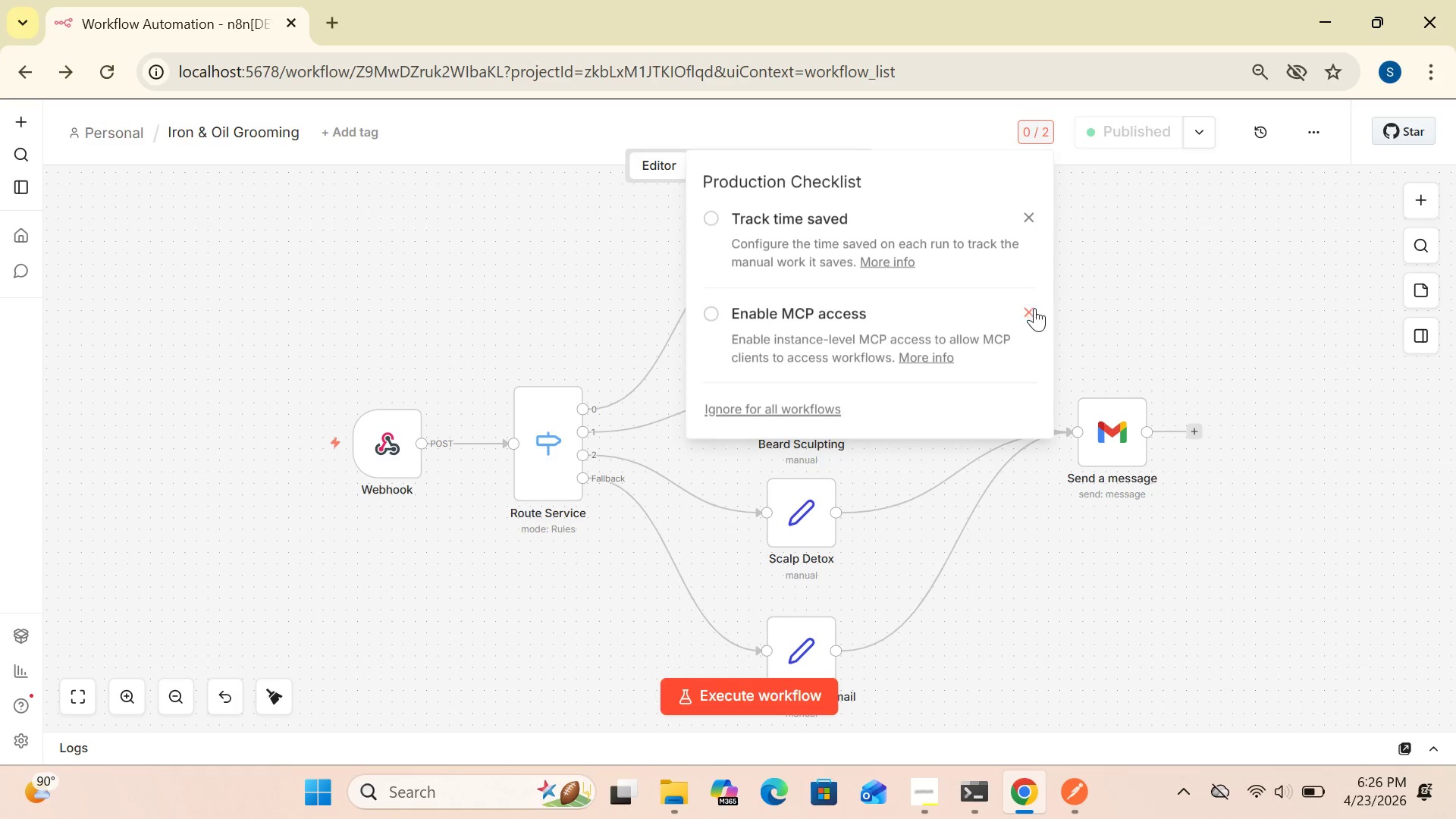 
left_click([1031, 314])
 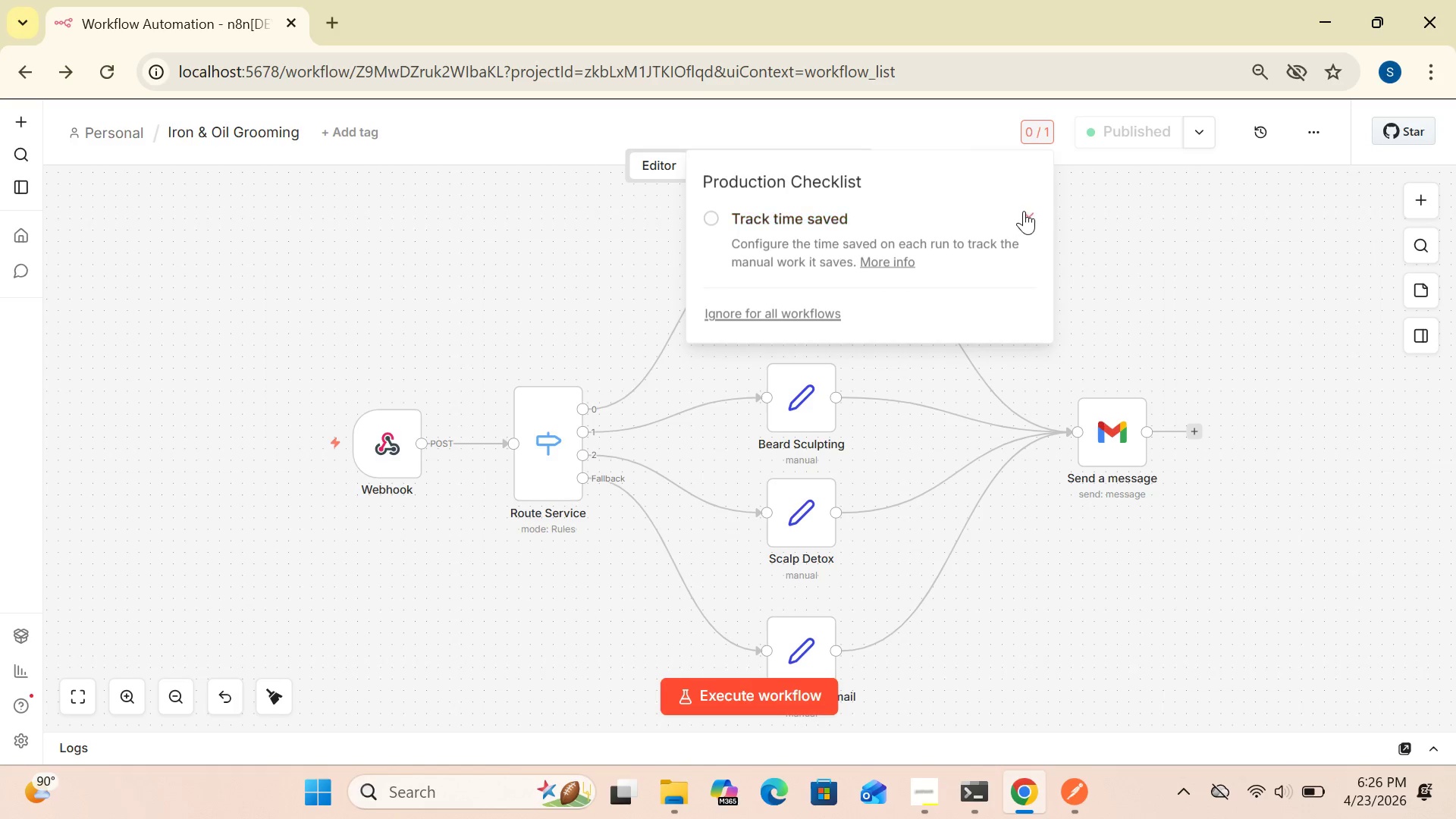 
left_click([1028, 210])
 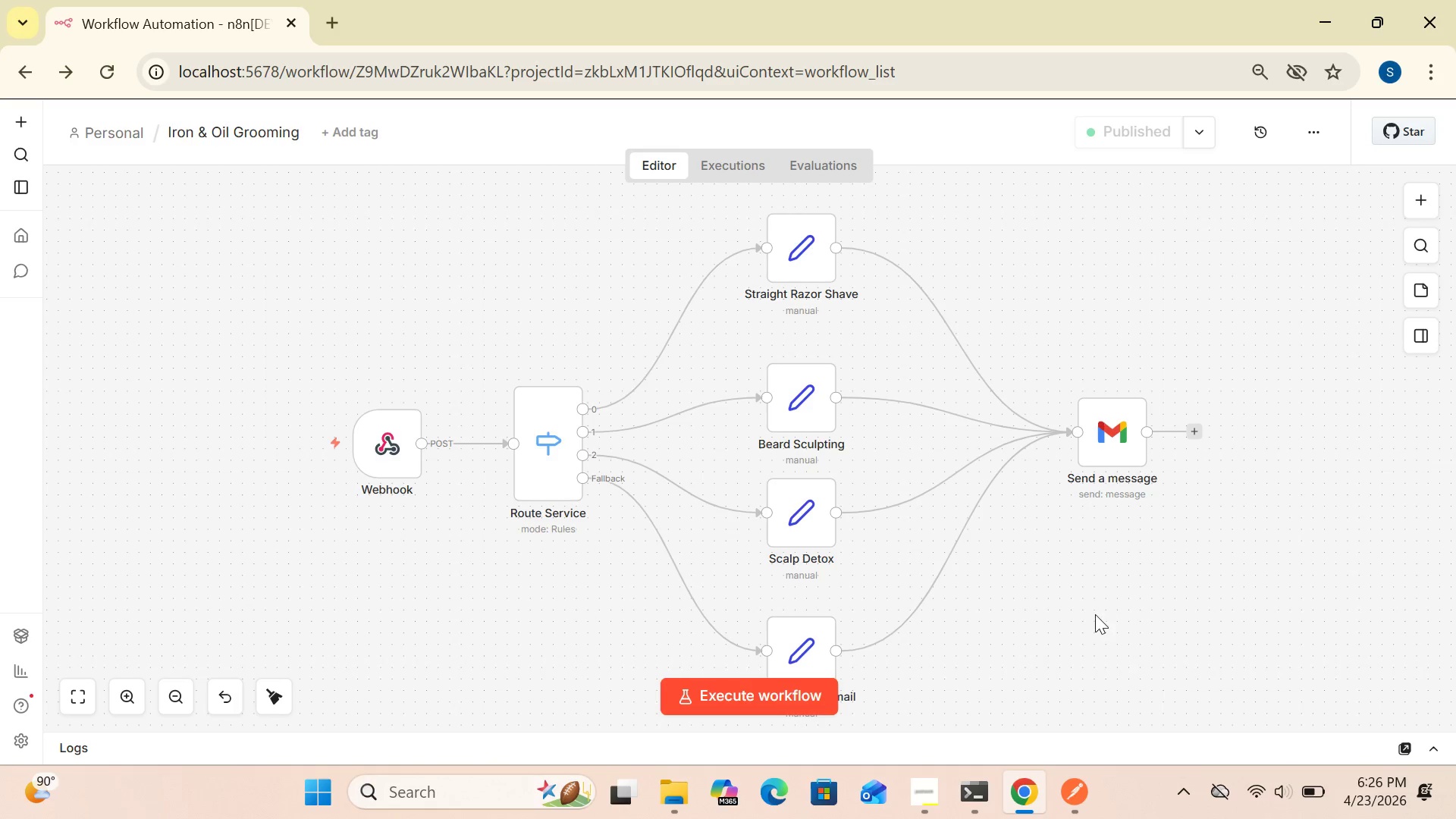 
left_click([1093, 626])
 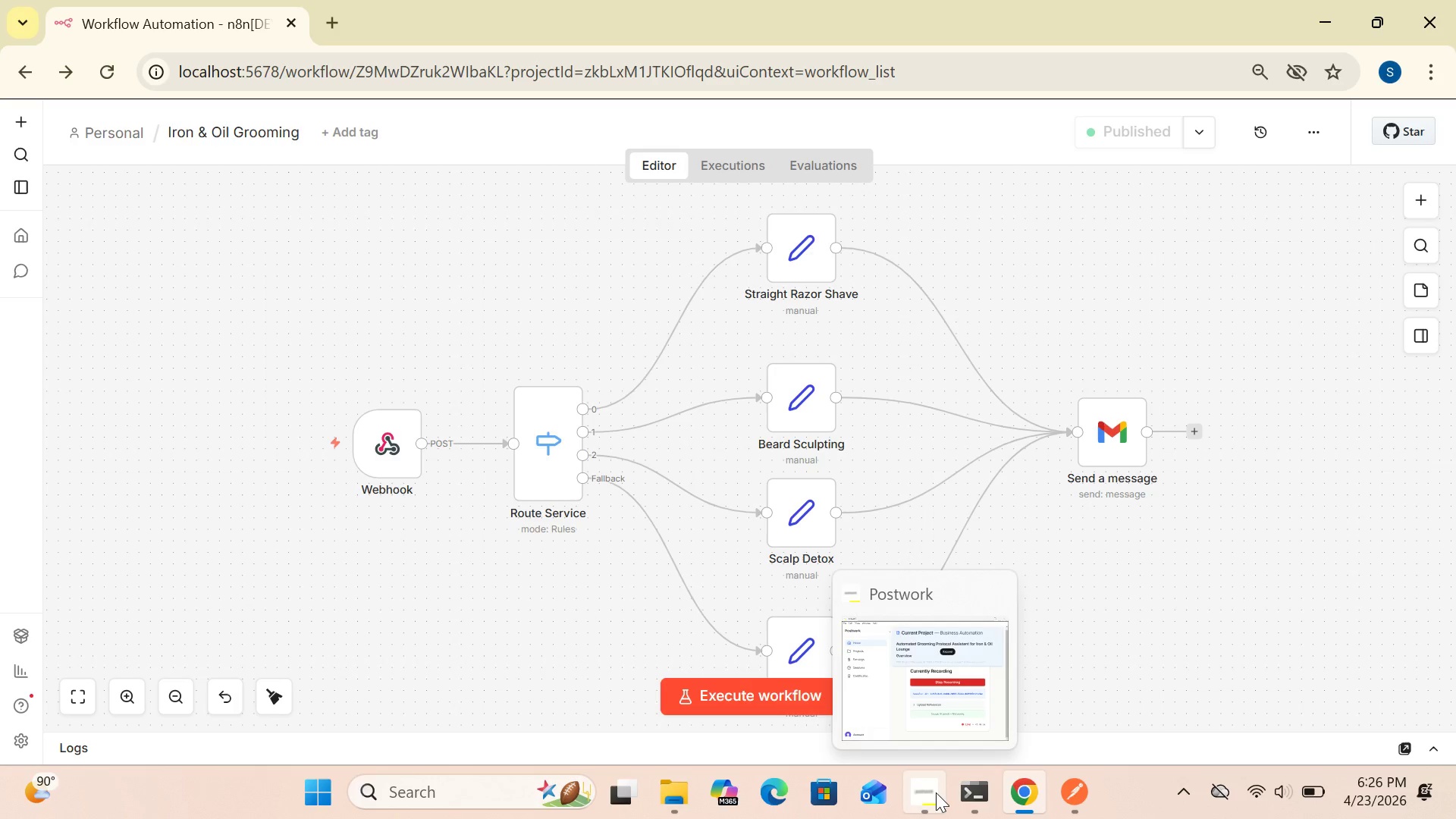 
wait(6.44)
 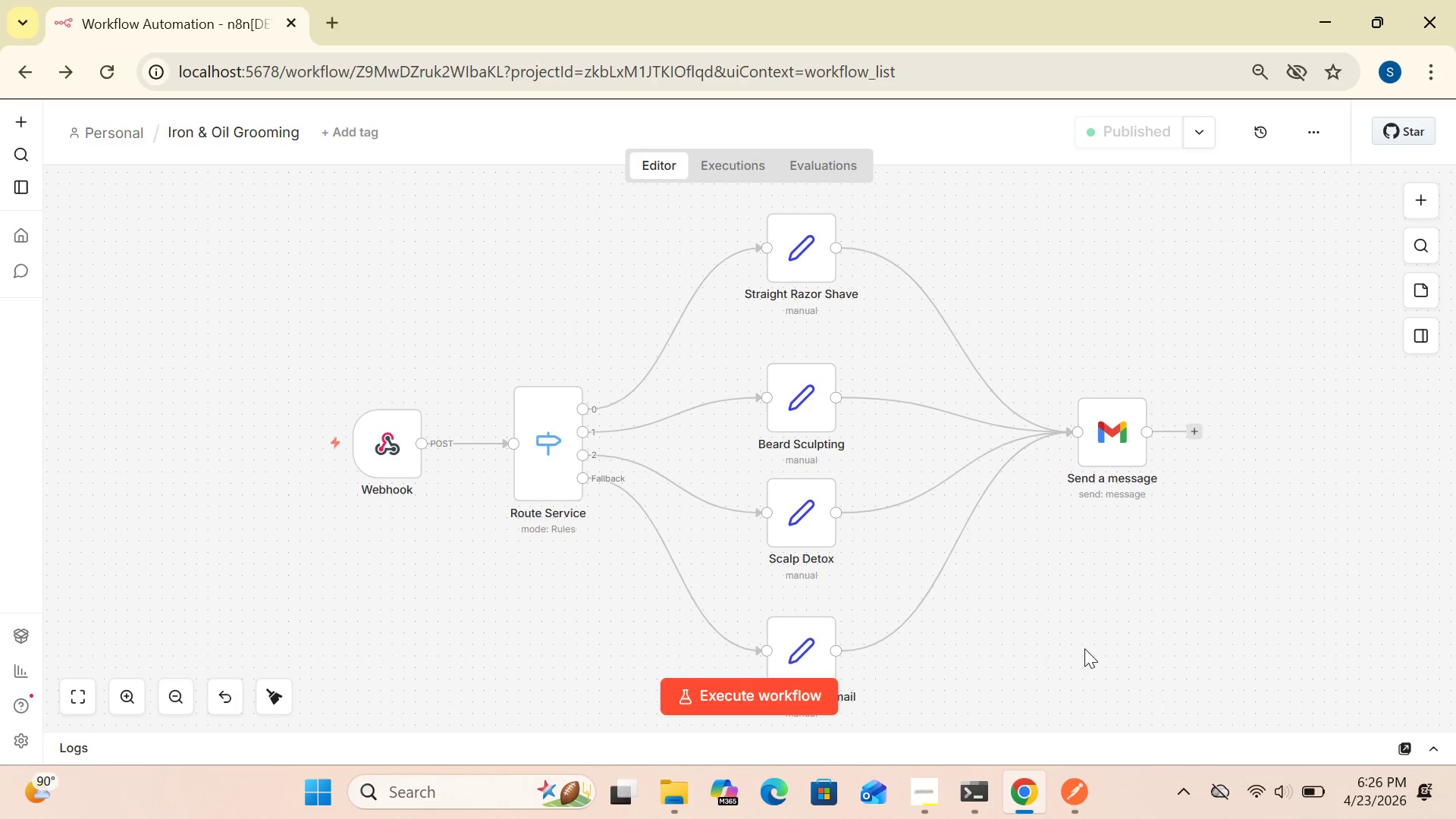 
left_click([1024, 798])
 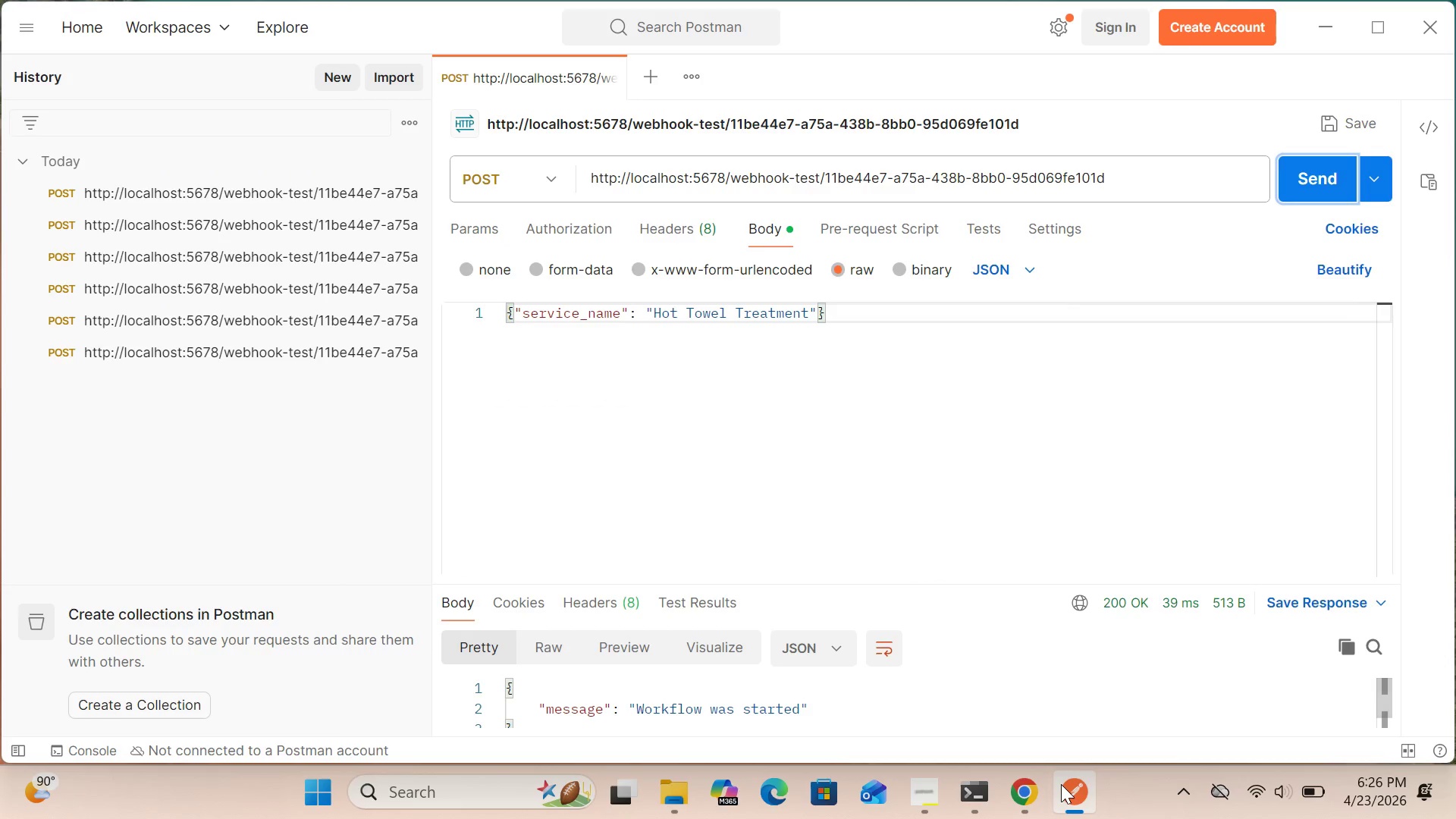 
left_click([1028, 792])
 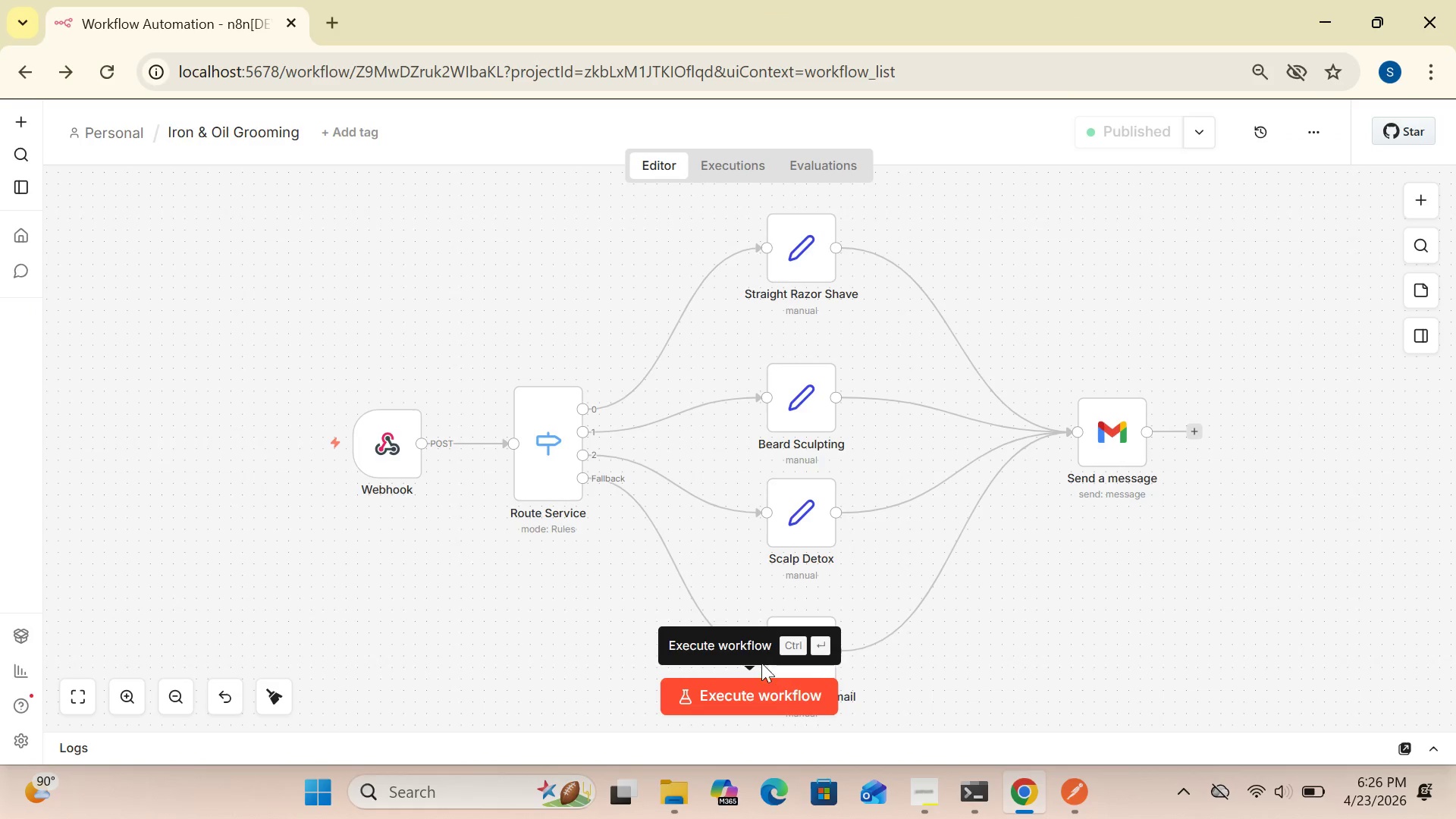 
wait(6.95)
 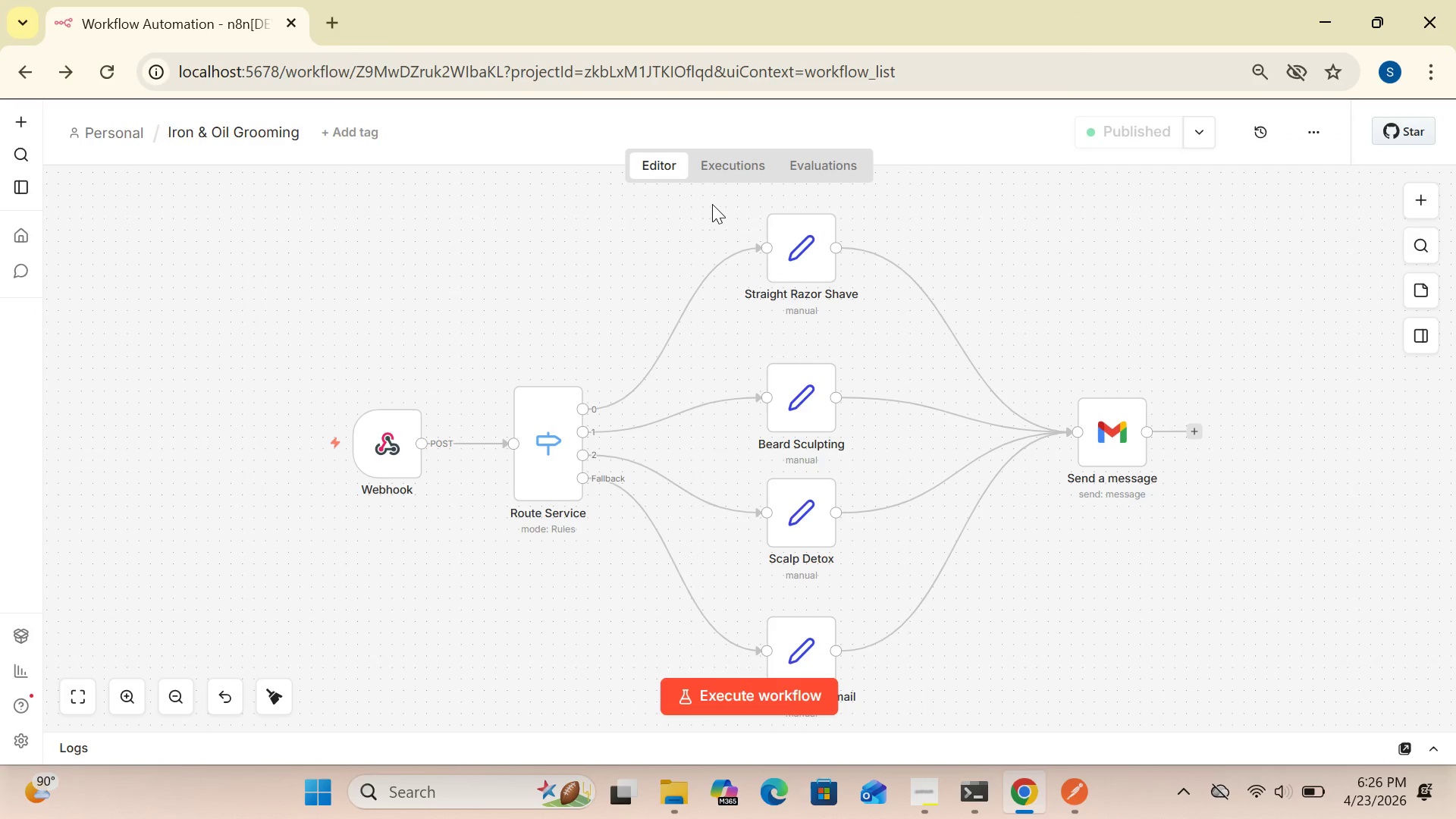 
left_click_drag(start_coordinate=[804, 635], to_coordinate=[863, 625])
 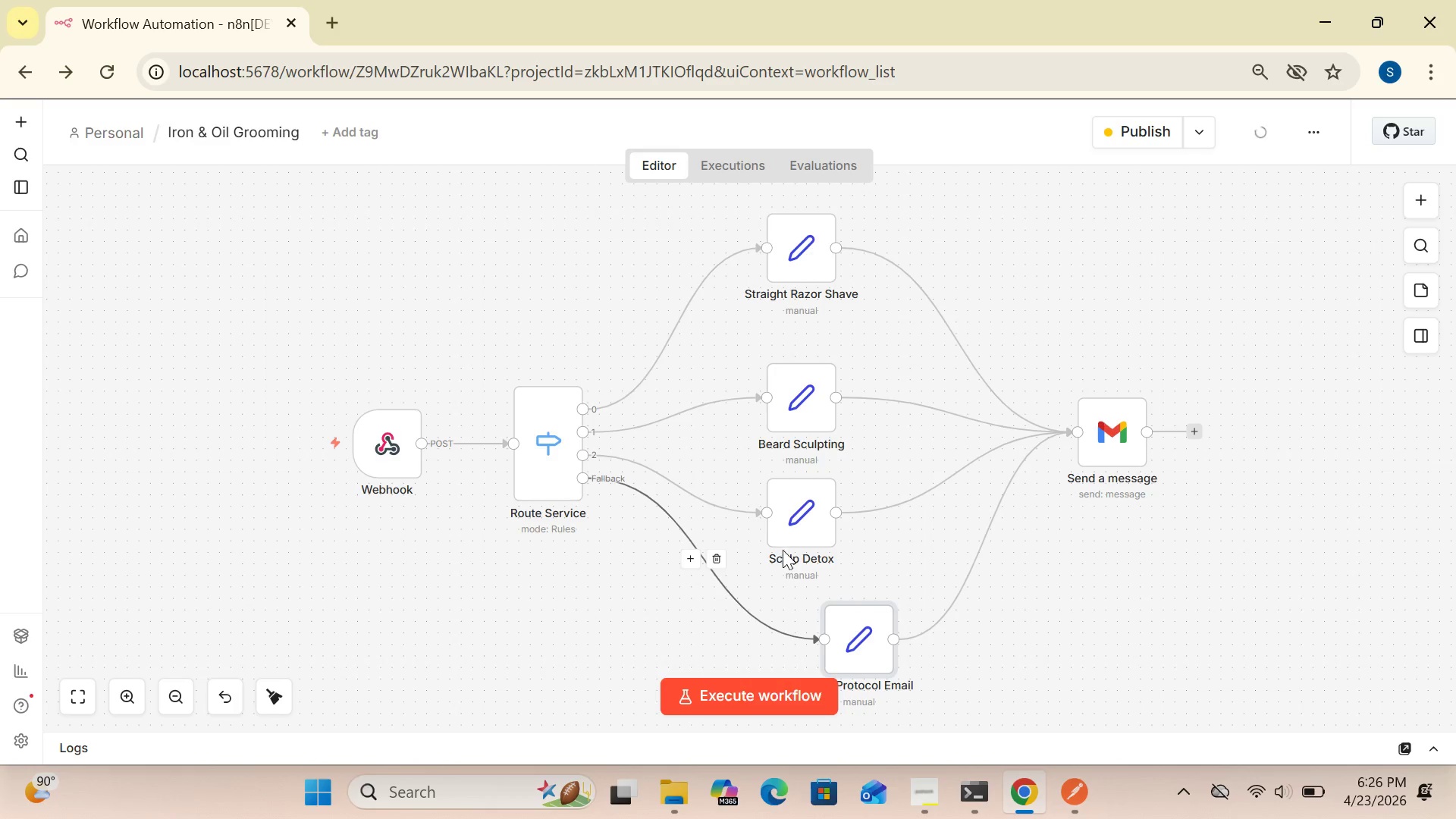 
left_click_drag(start_coordinate=[795, 527], to_coordinate=[858, 529])
 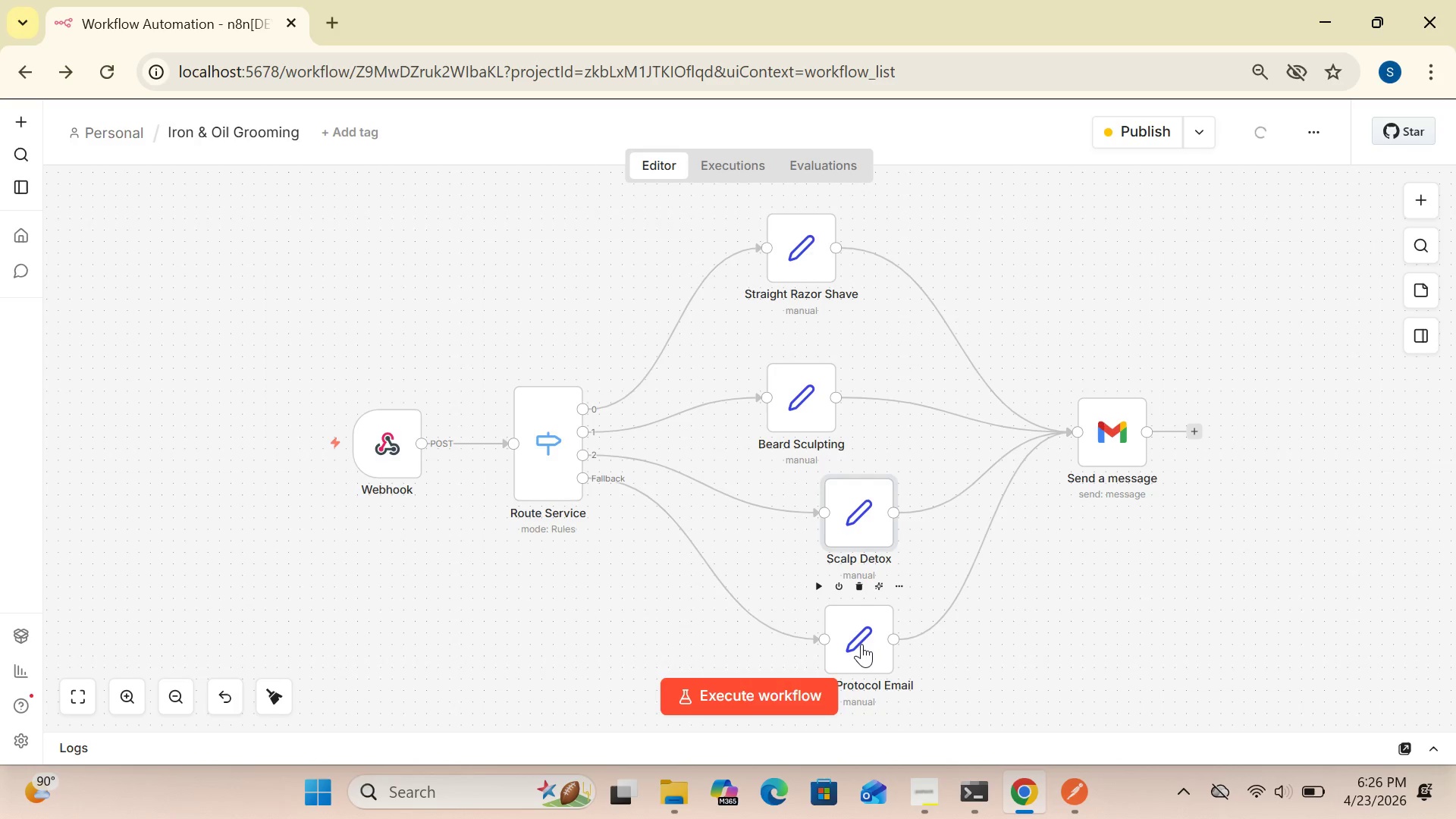 
left_click_drag(start_coordinate=[861, 644], to_coordinate=[886, 630])
 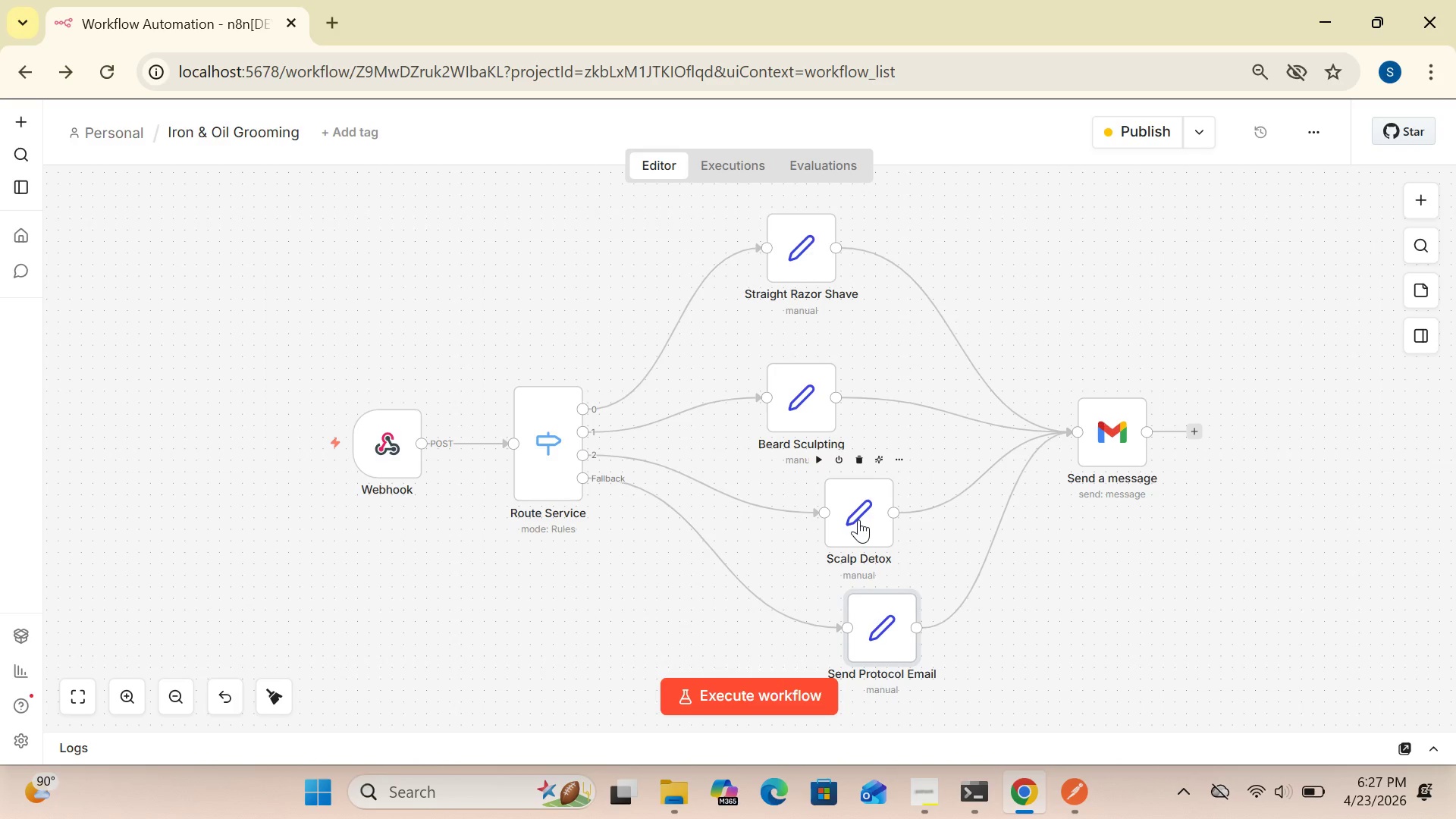 
left_click_drag(start_coordinate=[858, 519], to_coordinate=[893, 526])
 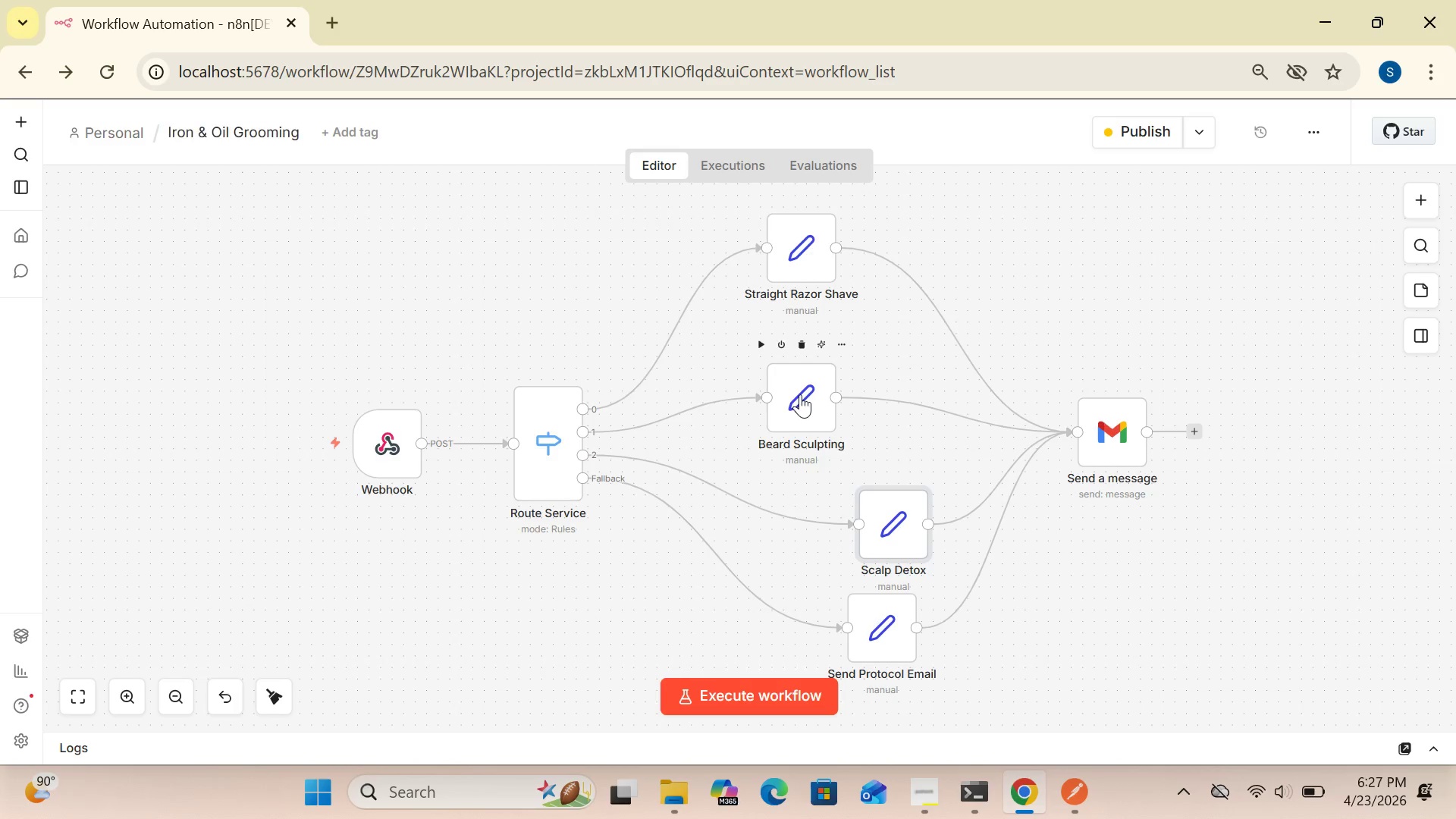 
left_click_drag(start_coordinate=[800, 394], to_coordinate=[893, 416])
 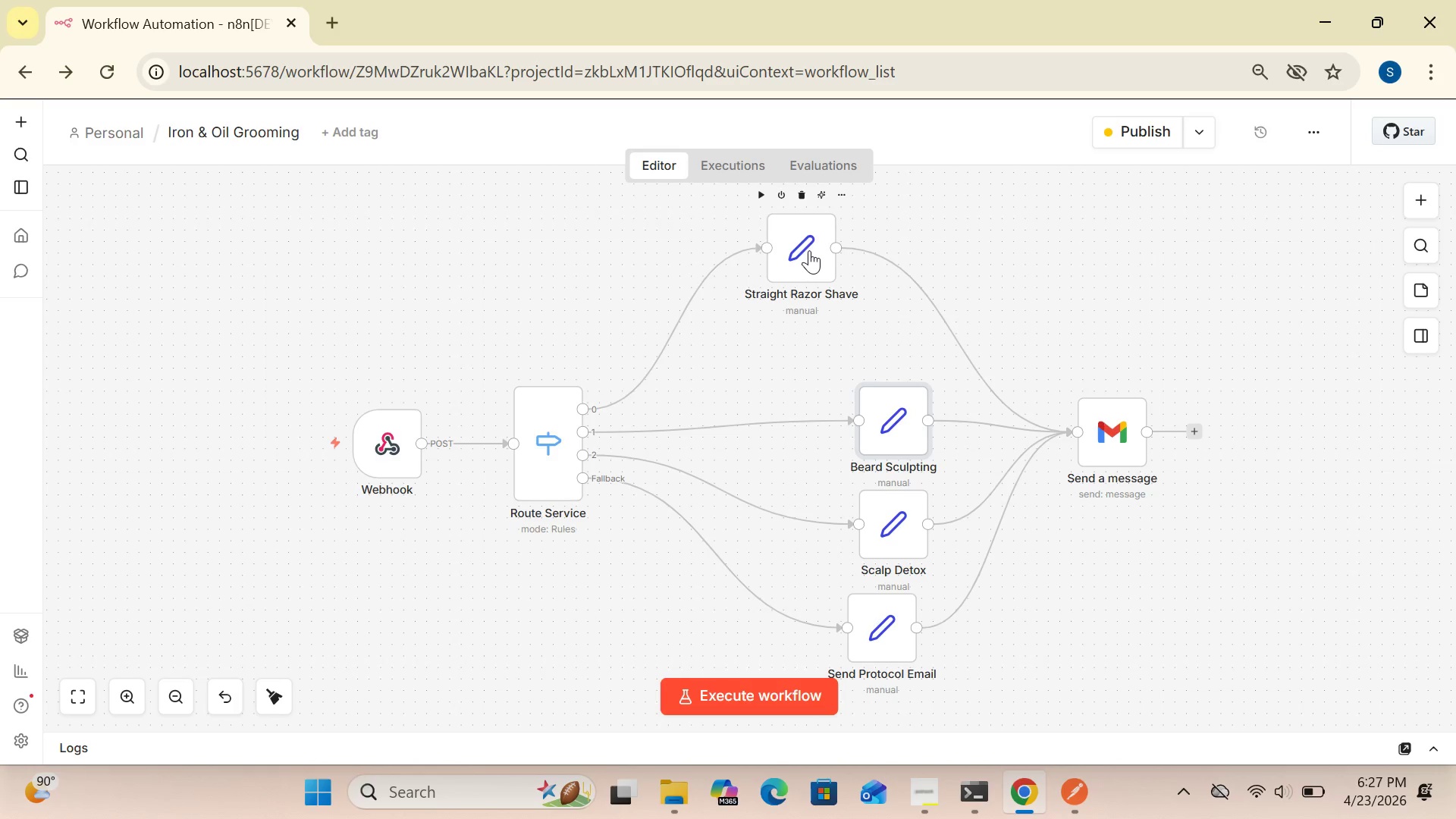 
left_click_drag(start_coordinate=[809, 249], to_coordinate=[896, 267])
 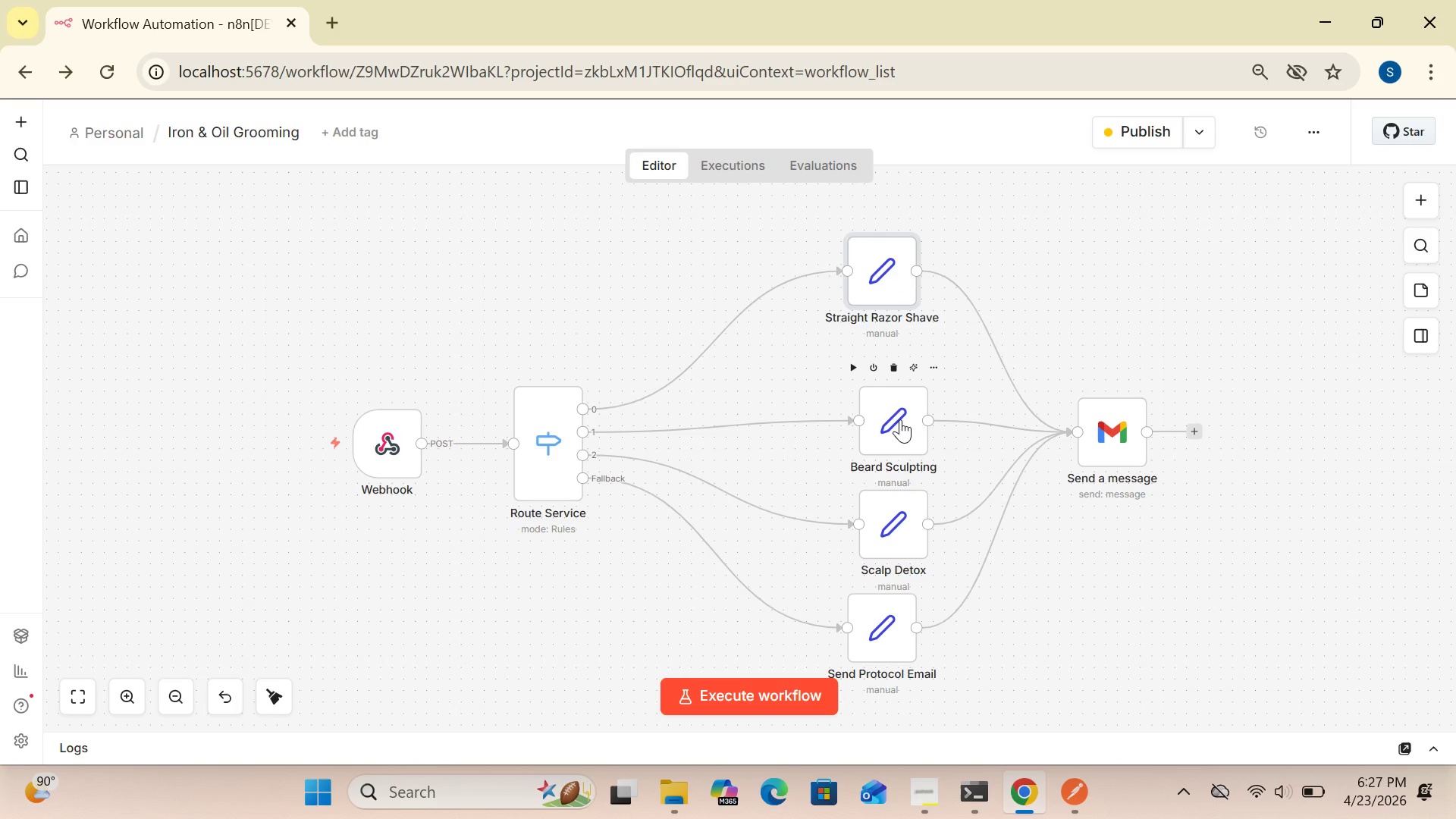 
left_click_drag(start_coordinate=[900, 419], to_coordinate=[880, 403])
 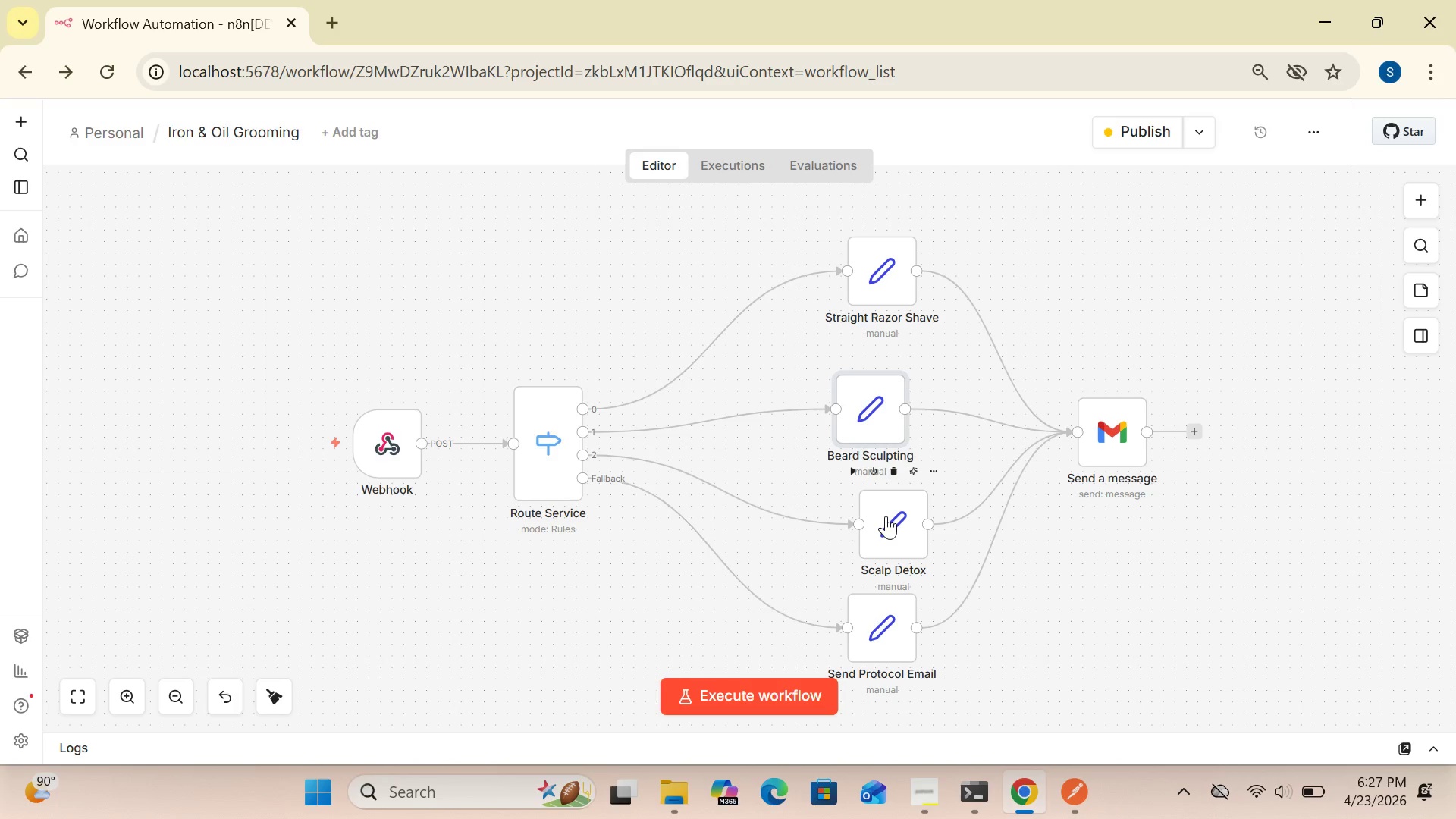 
left_click_drag(start_coordinate=[886, 516], to_coordinate=[864, 512])
 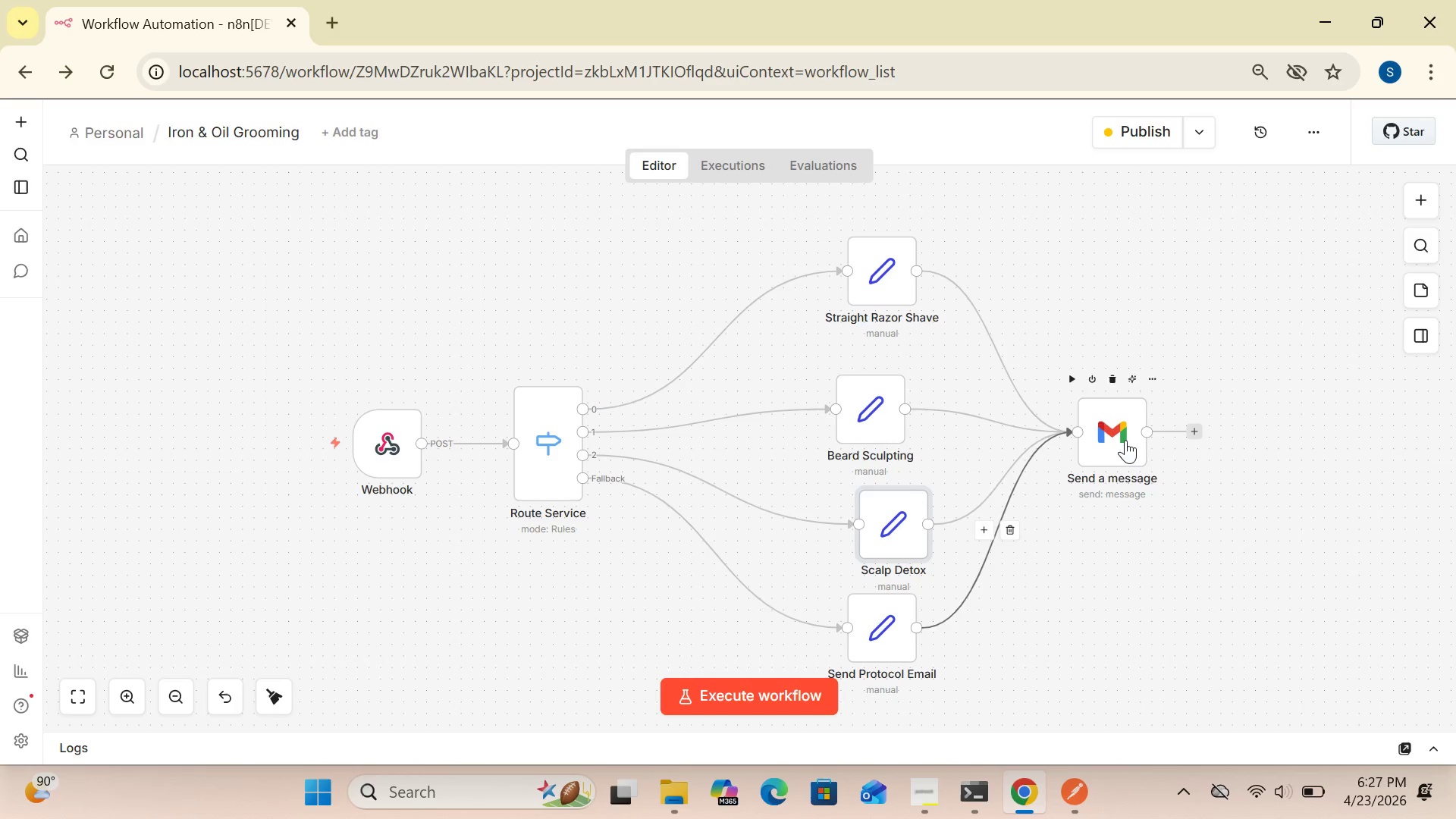 
left_click_drag(start_coordinate=[1119, 436], to_coordinate=[1254, 463])
 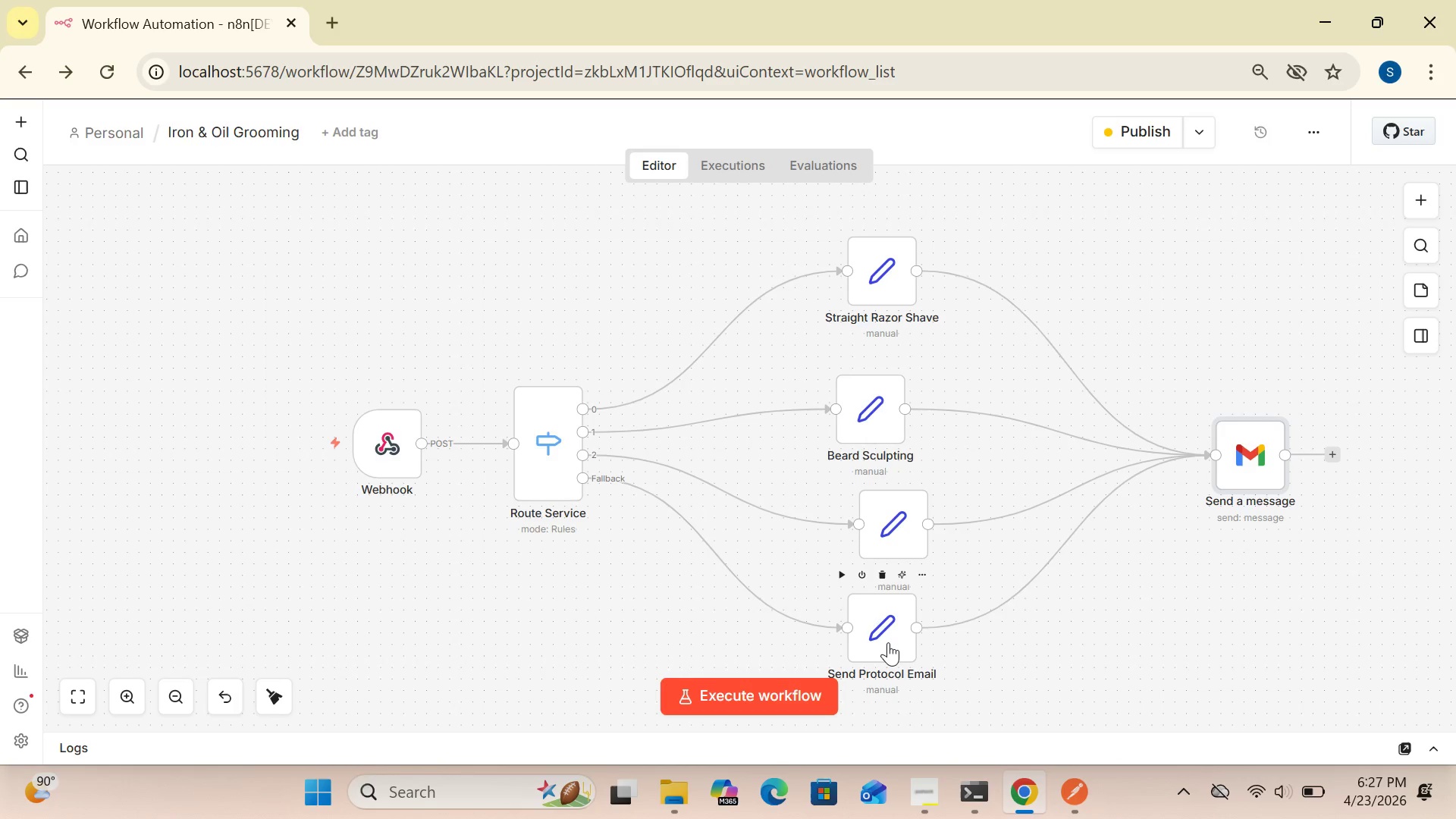 
left_click_drag(start_coordinate=[886, 641], to_coordinate=[917, 639])
 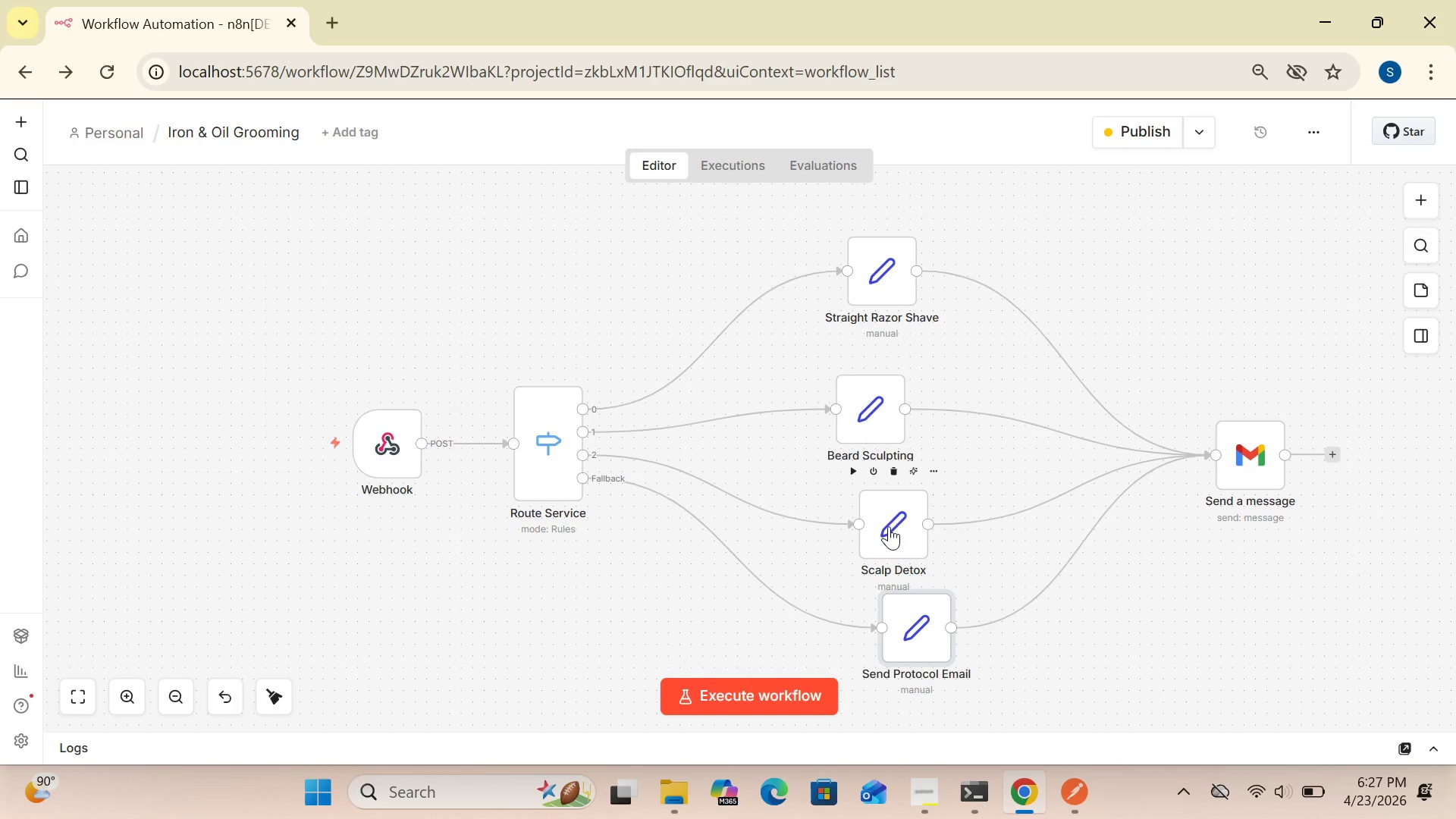 
left_click_drag(start_coordinate=[889, 526], to_coordinate=[924, 520])
 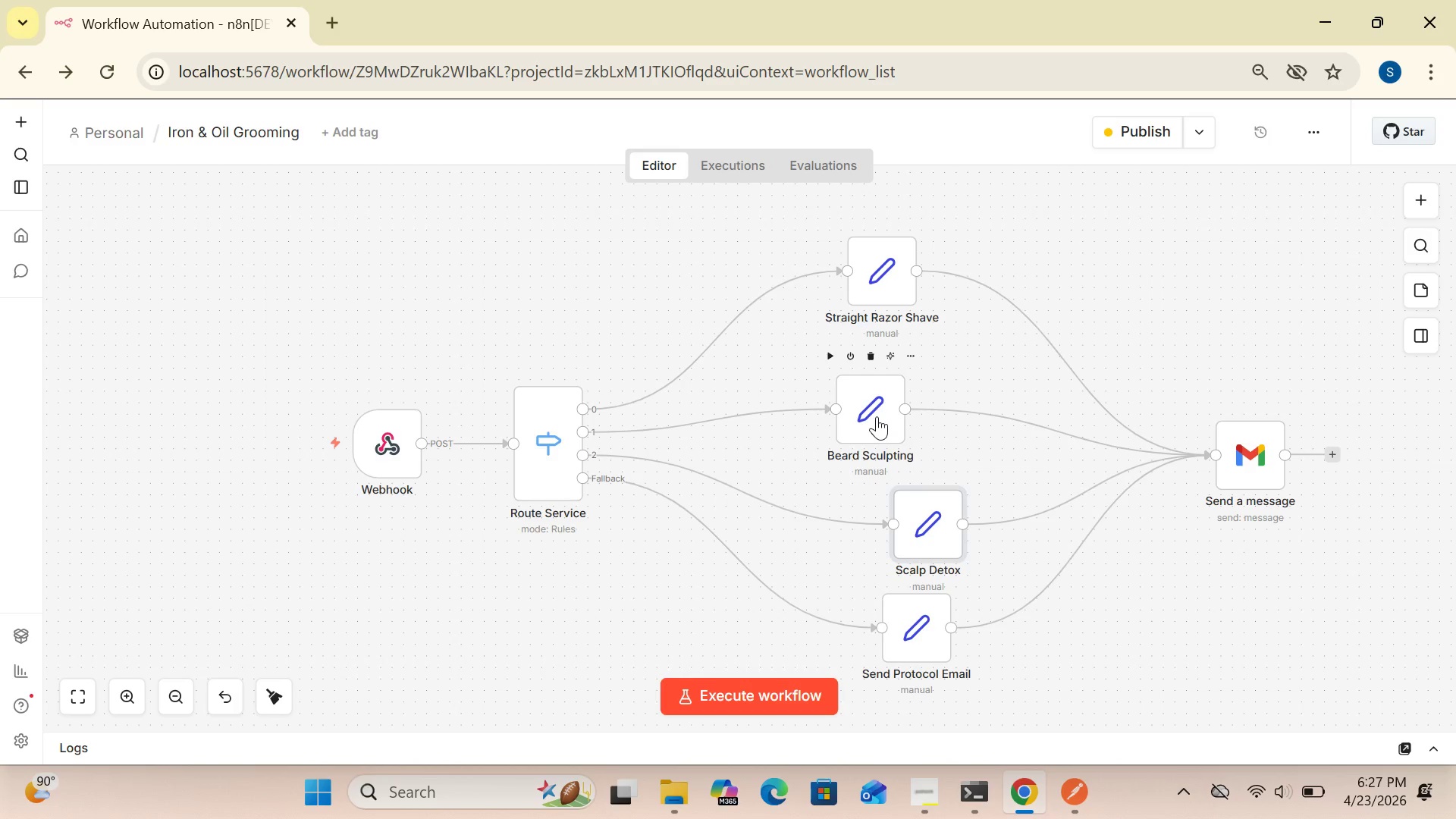 
left_click_drag(start_coordinate=[877, 416], to_coordinate=[924, 413])
 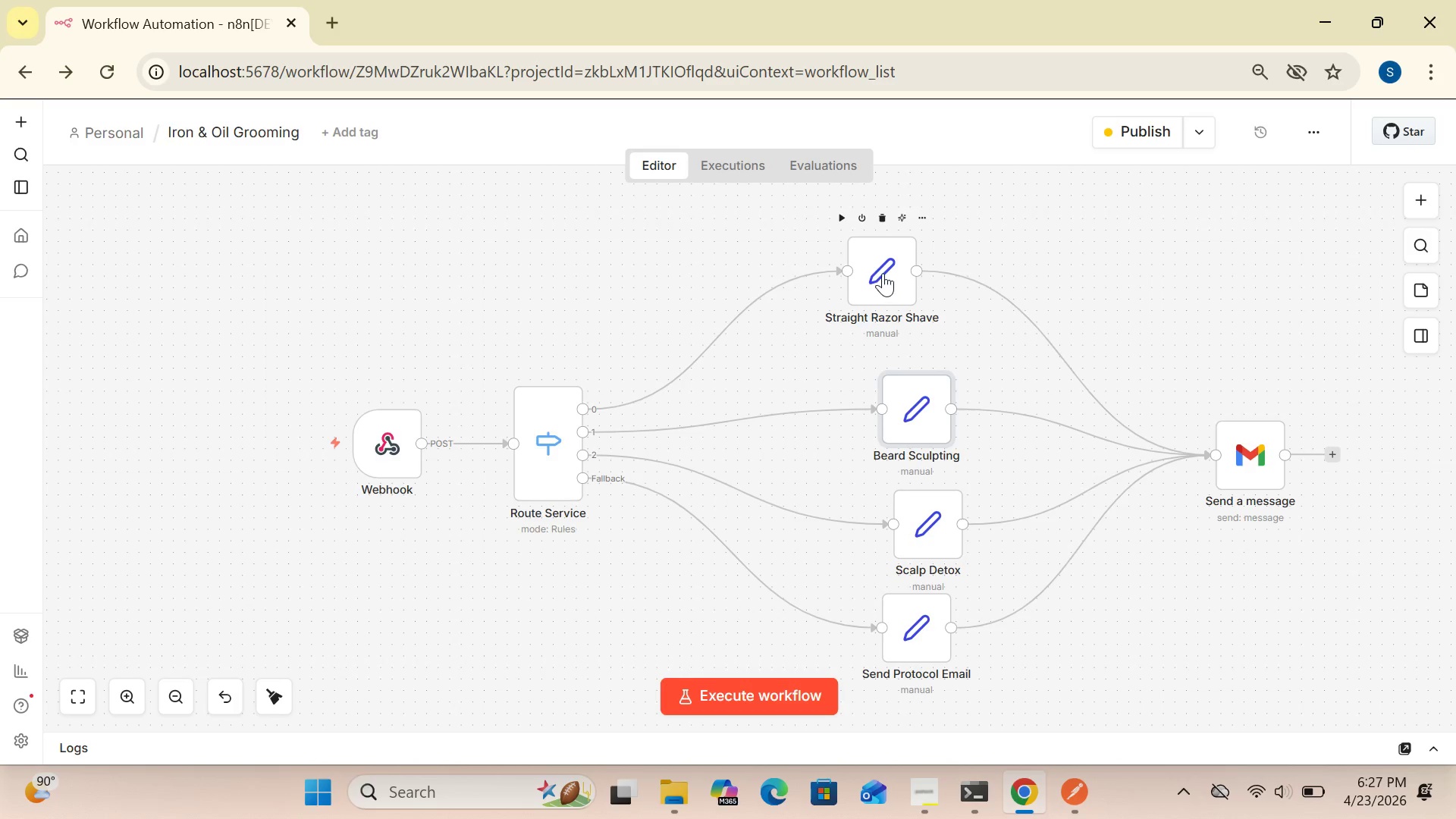 
left_click_drag(start_coordinate=[883, 273], to_coordinate=[930, 281])
 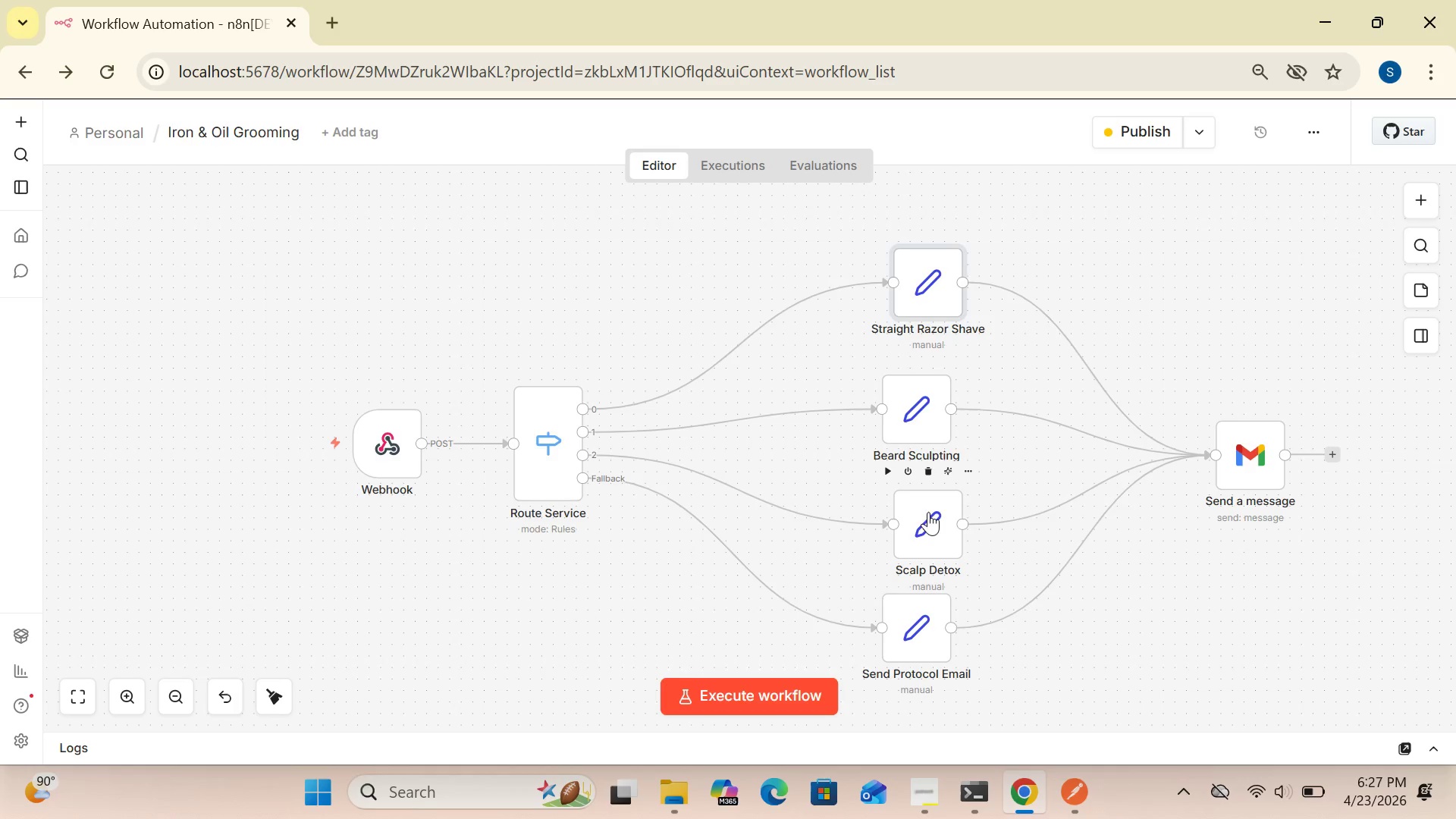 
left_click_drag(start_coordinate=[926, 512], to_coordinate=[915, 507])
 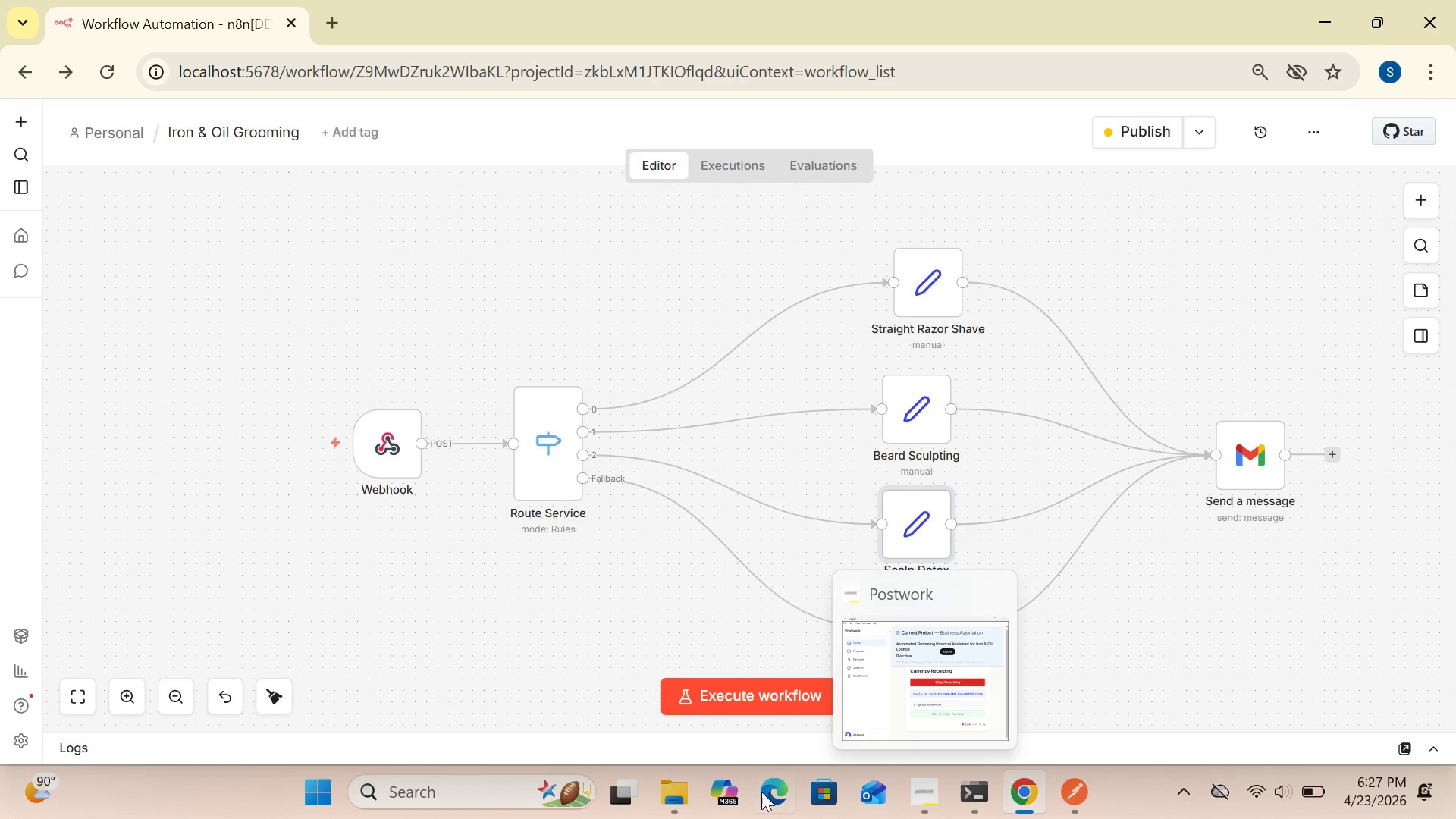 
left_click([744, 715])
 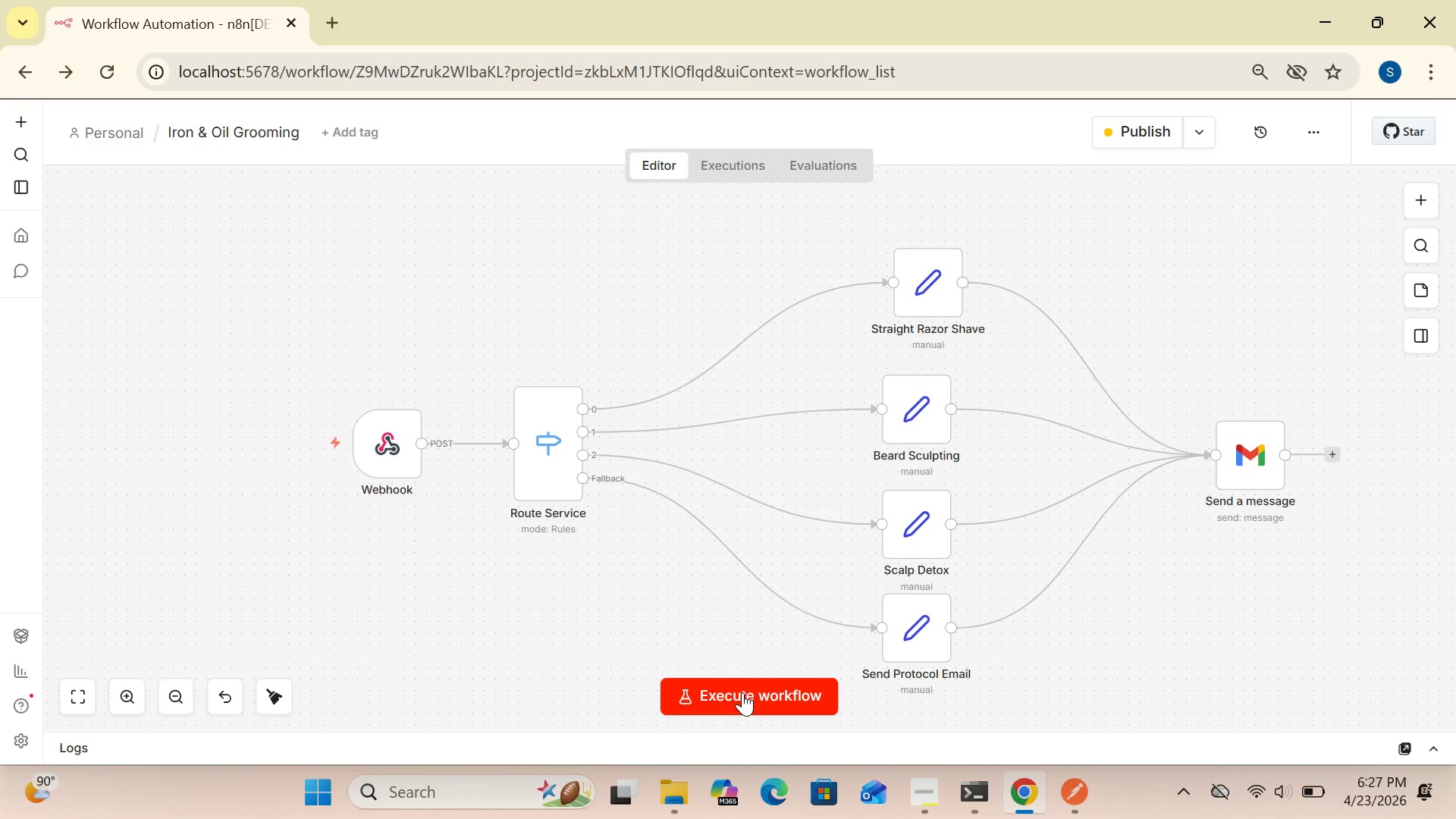 
left_click([742, 692])
 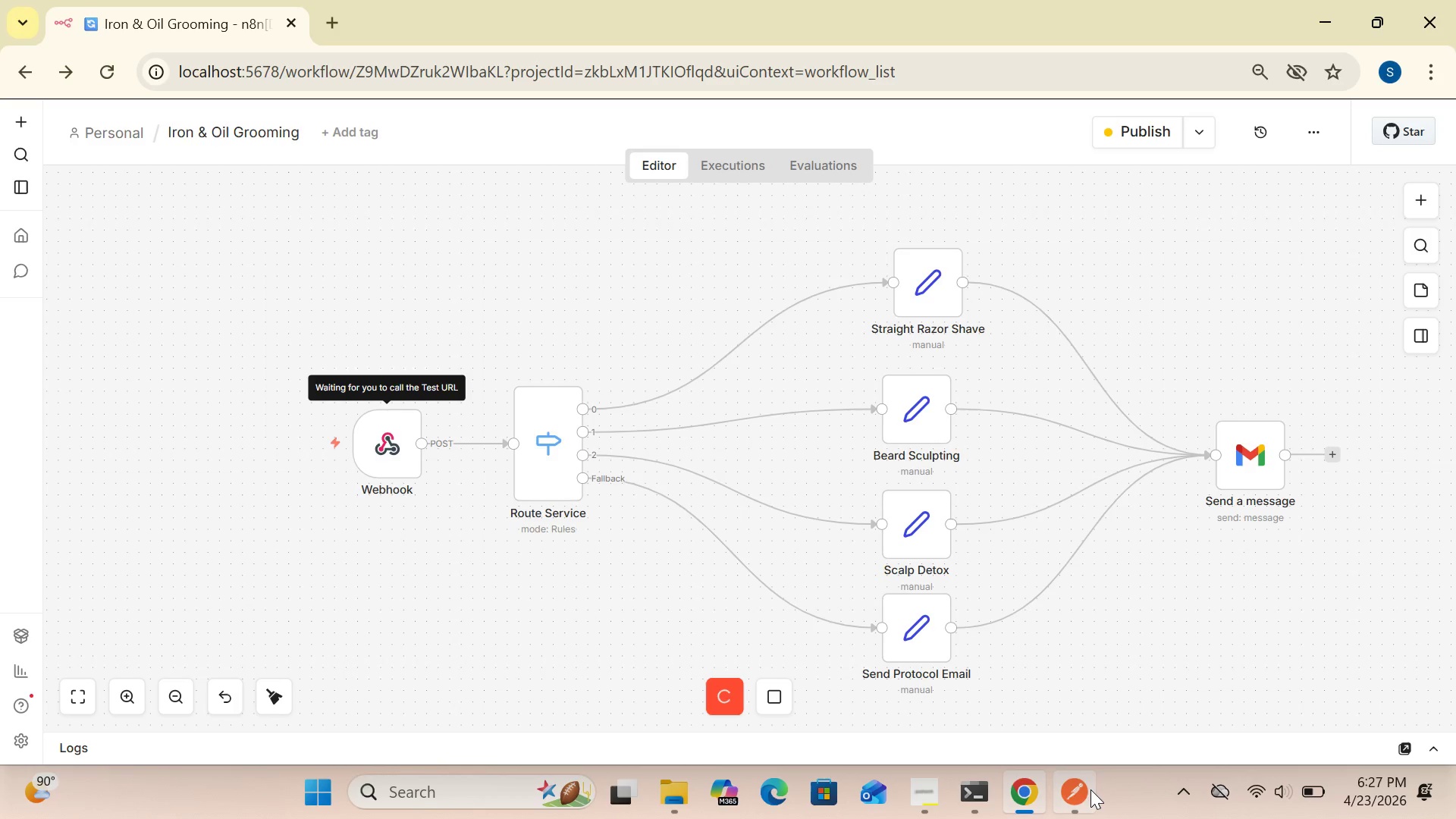 
left_click([1090, 790])
 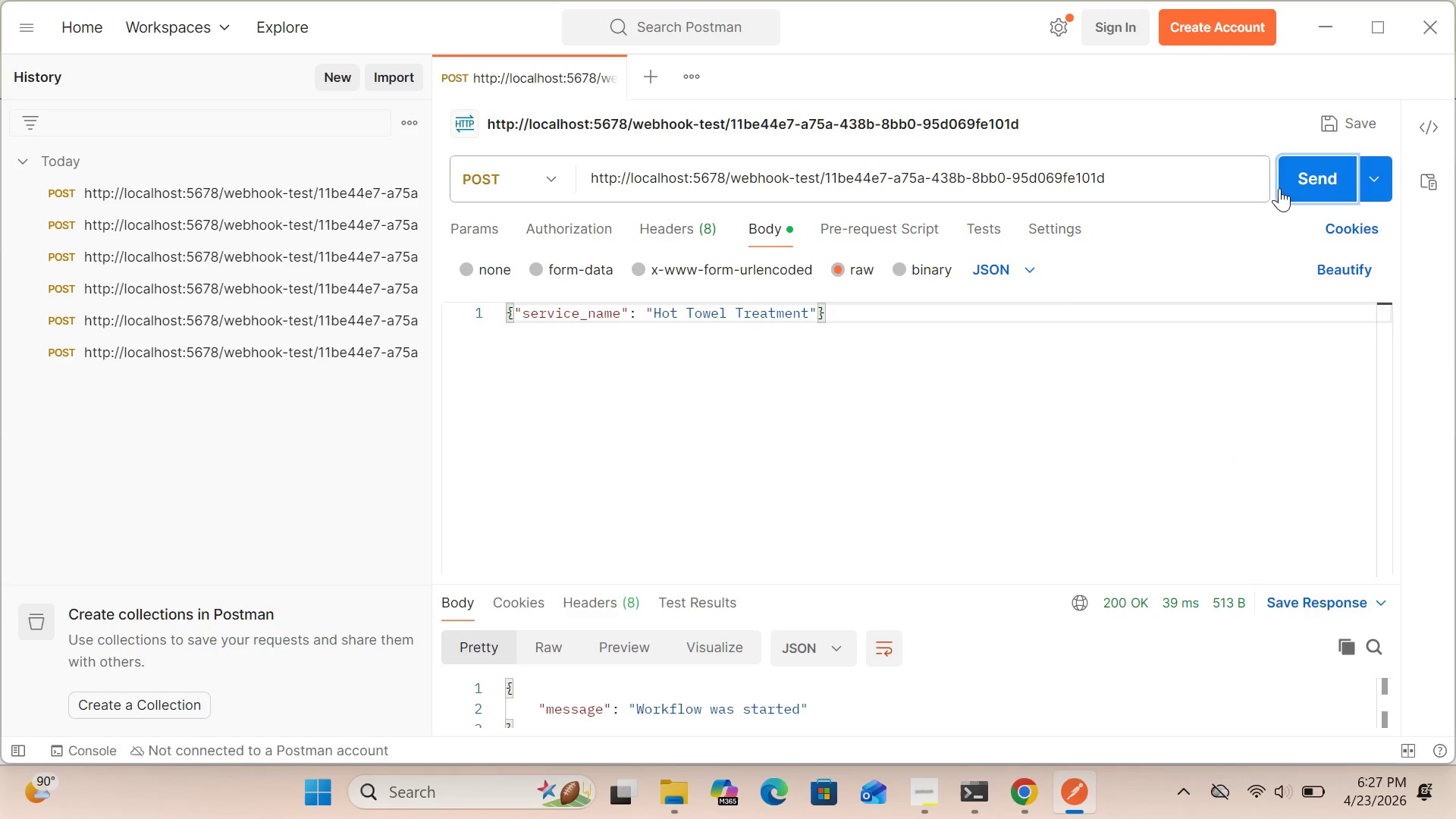 